 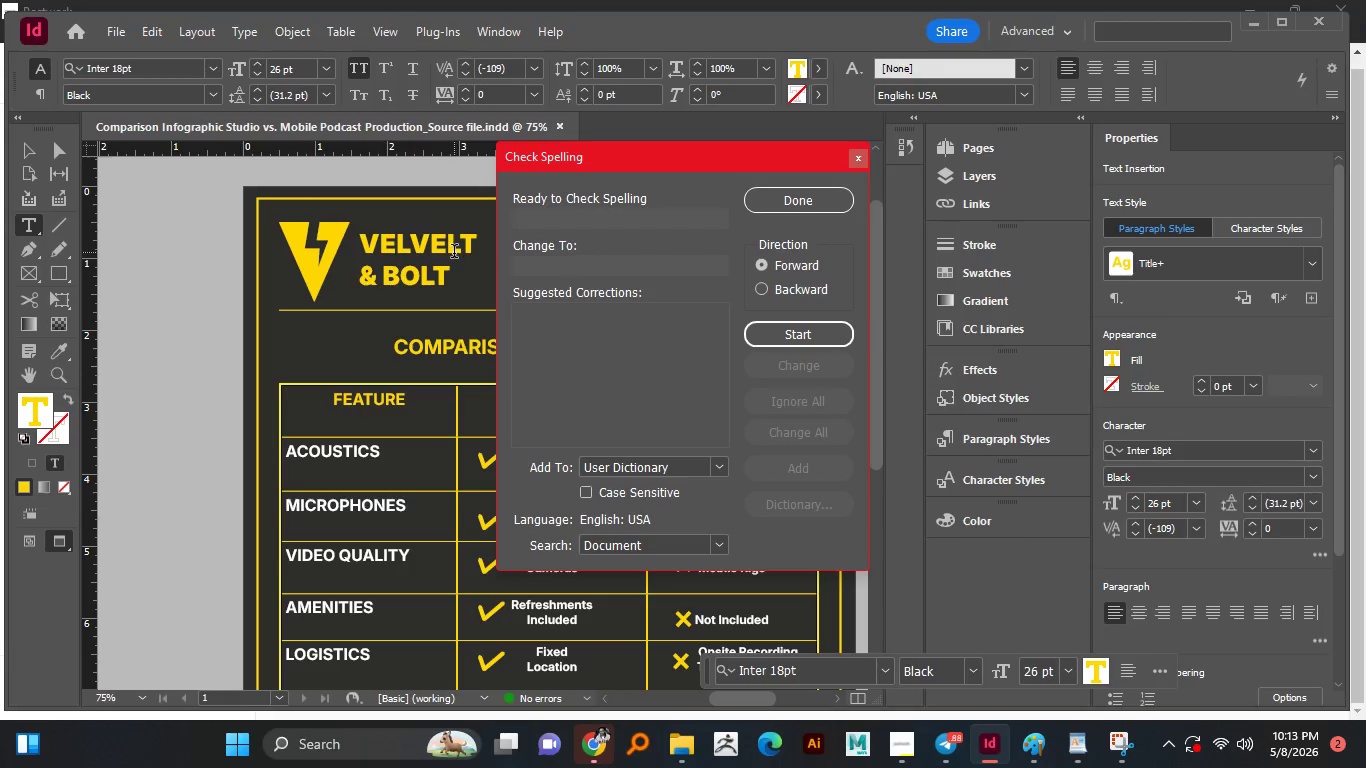 
key(Backspace)
 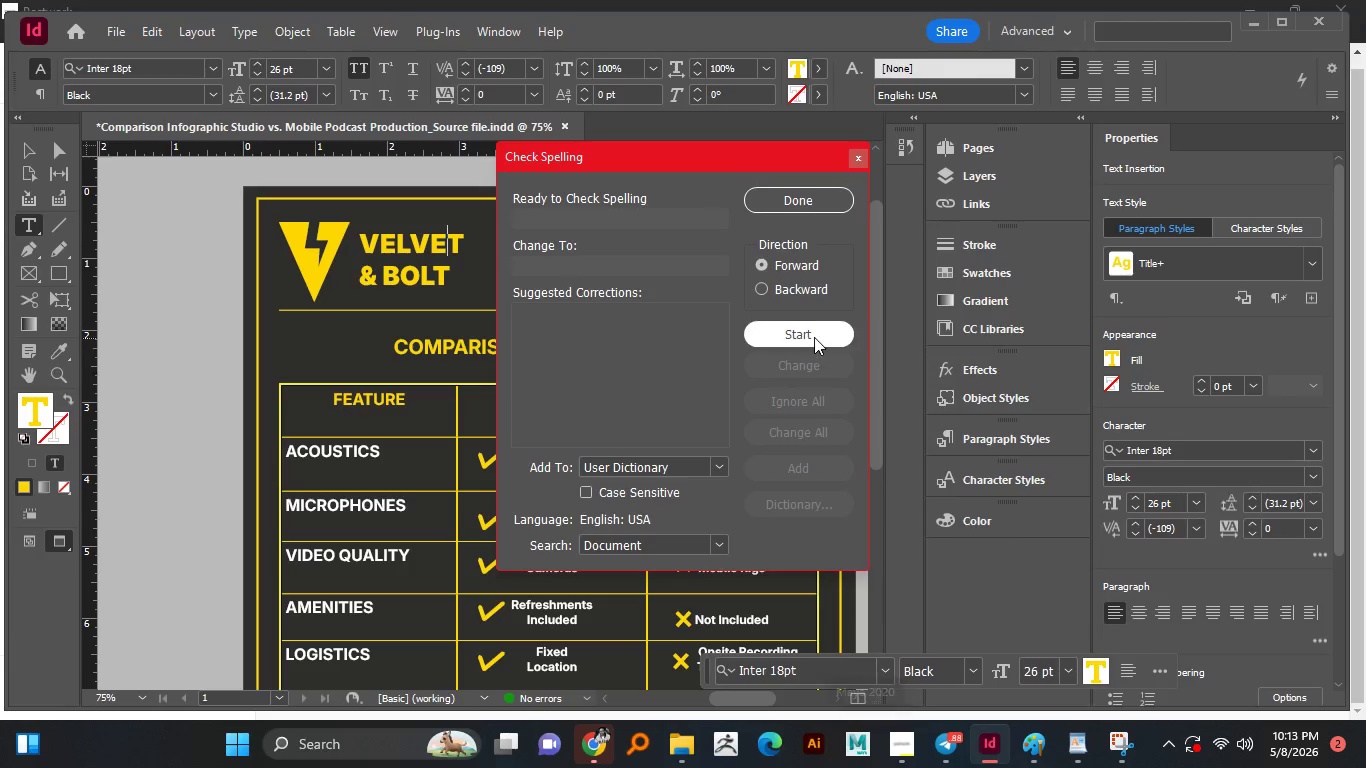 
wait(6.47)
 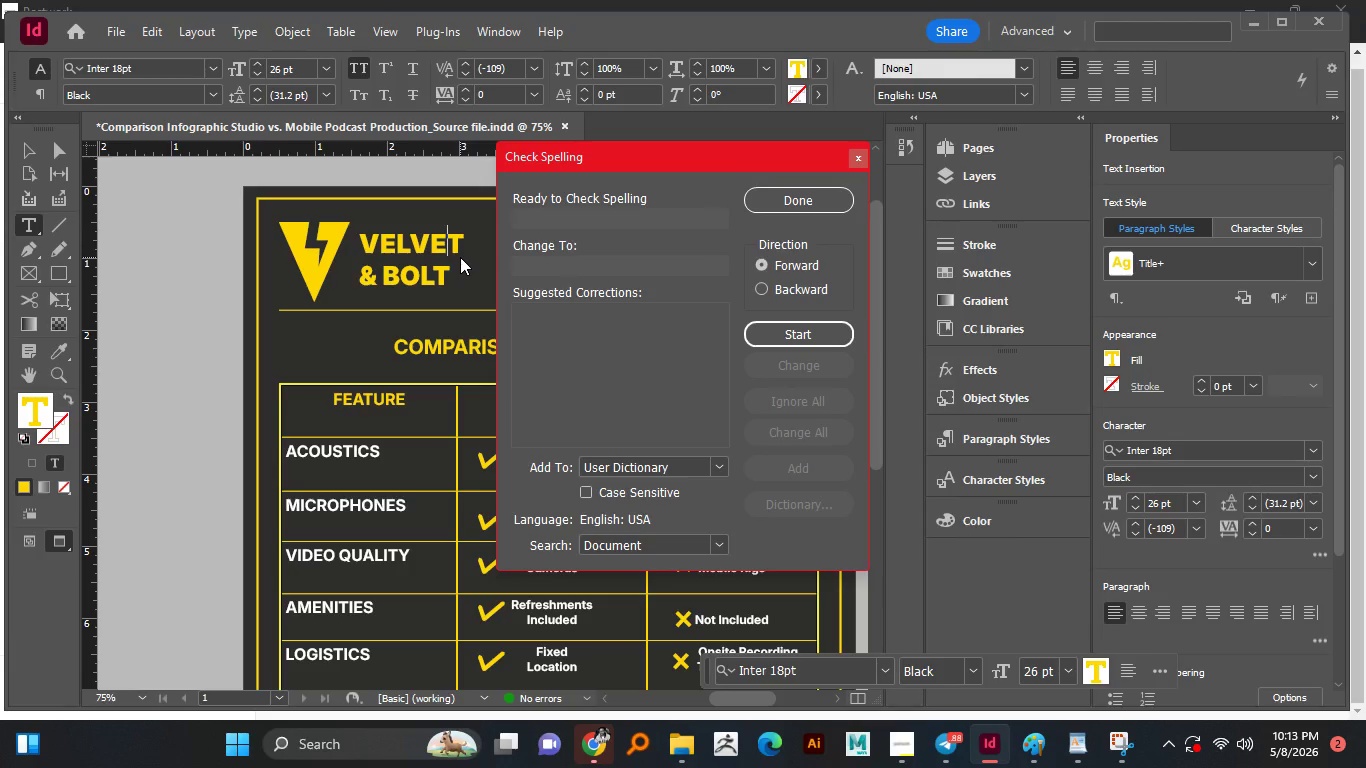 
left_click([814, 334])
 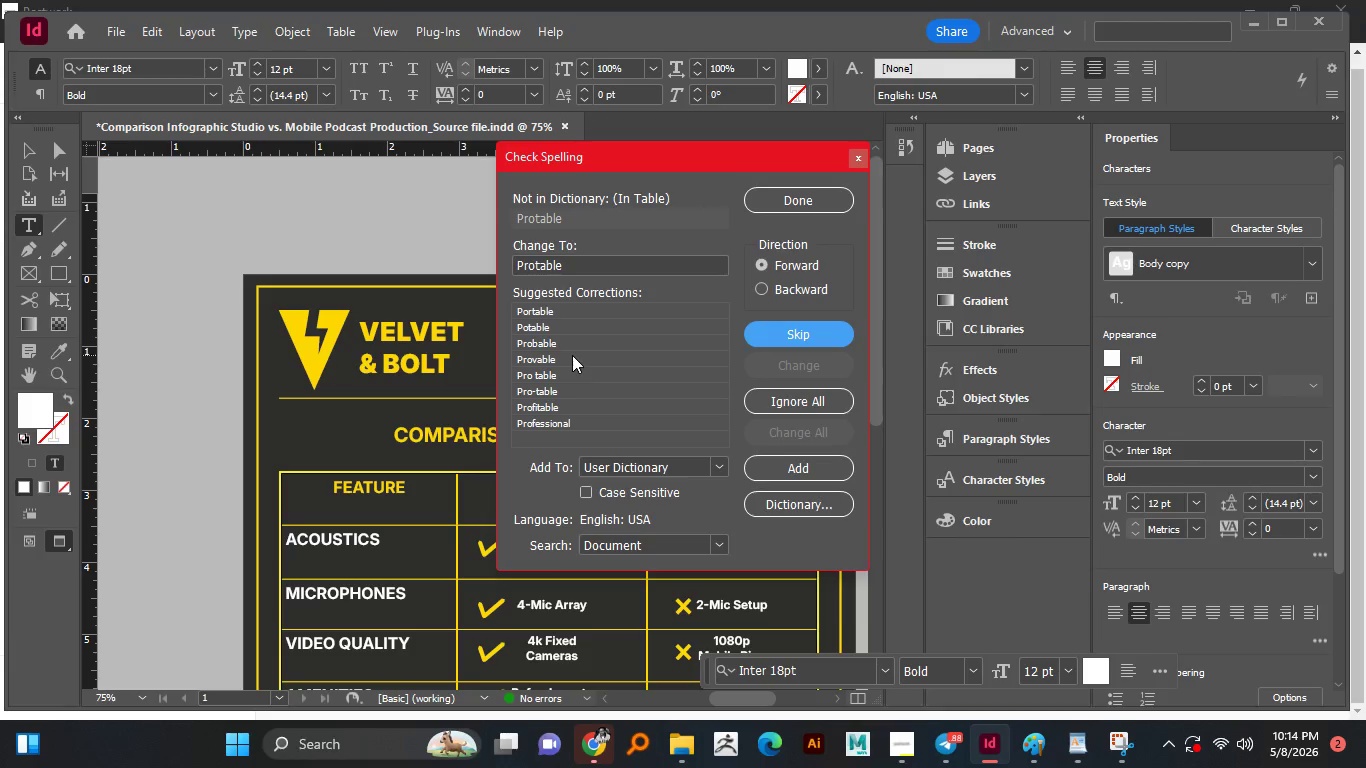 
wait(54.7)
 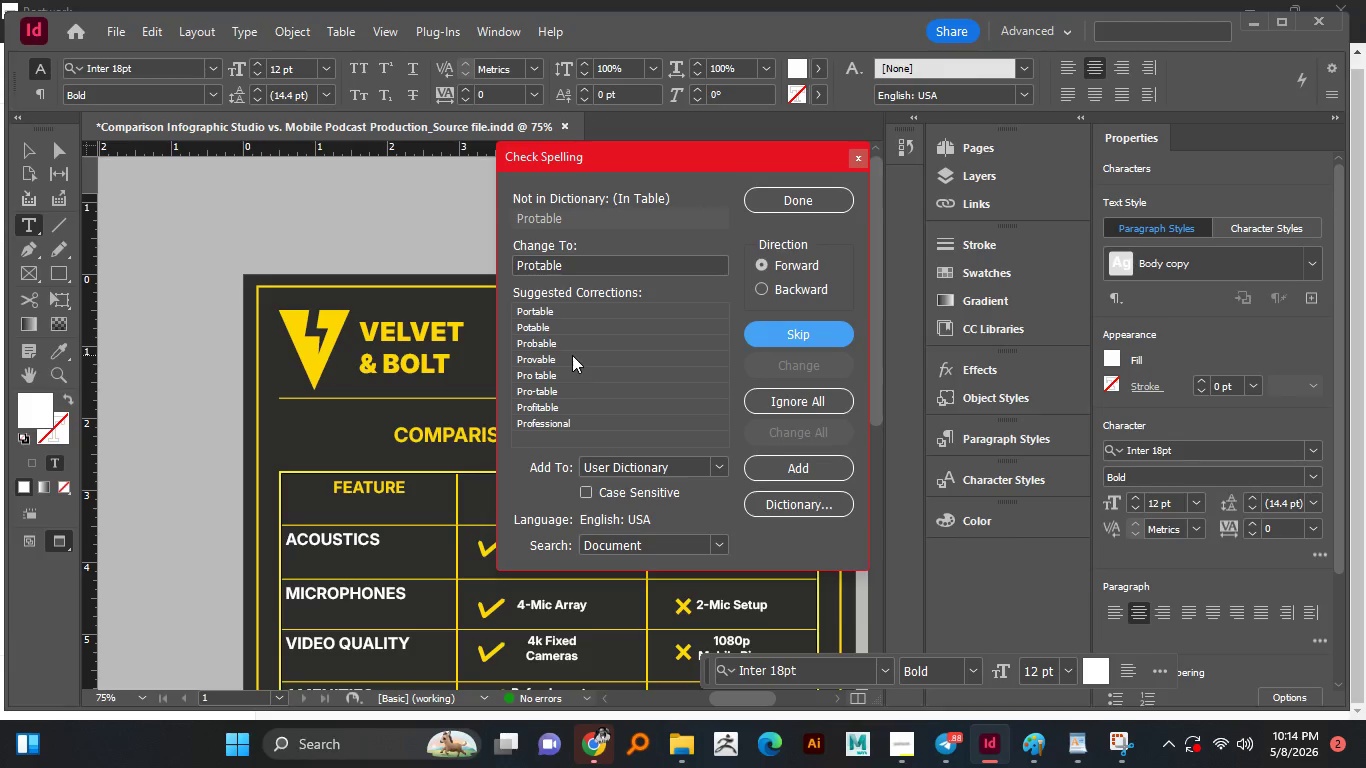 
left_click([554, 312])
 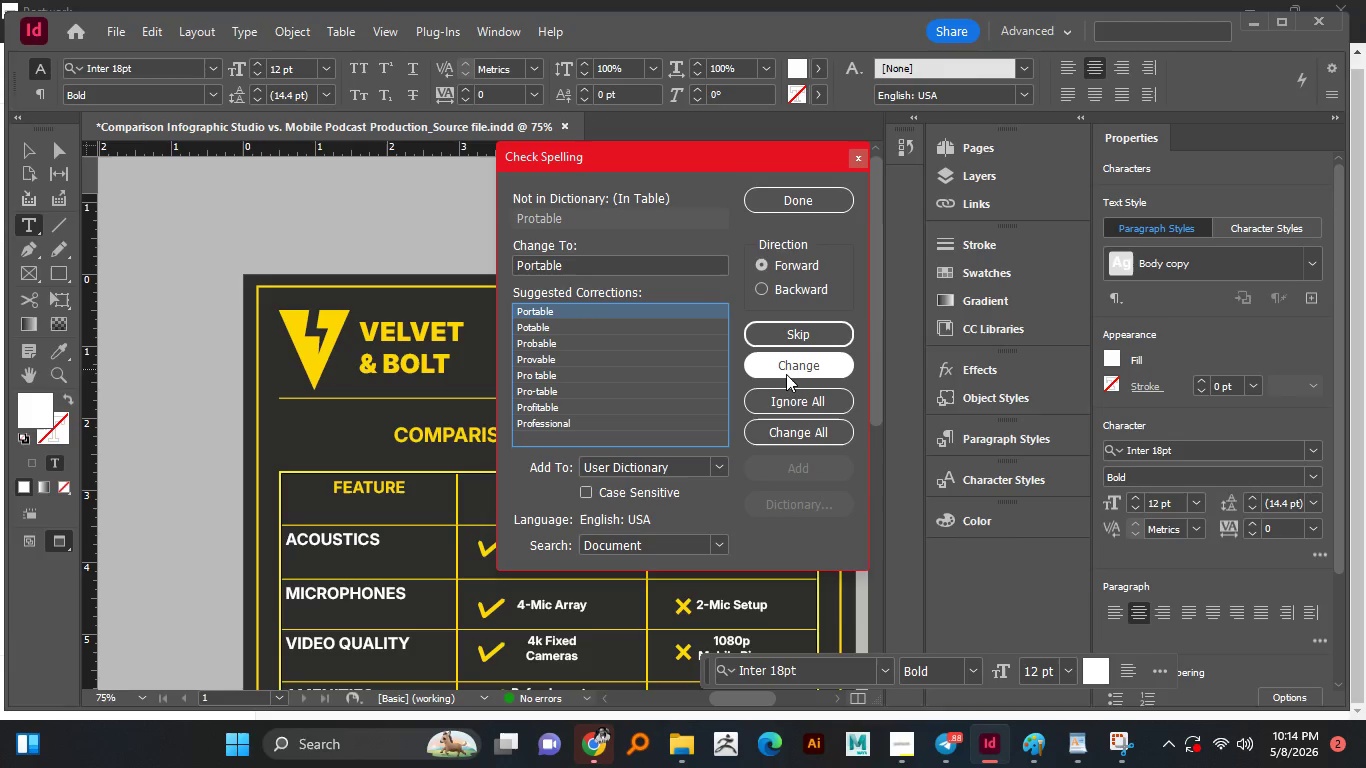 
left_click([789, 372])
 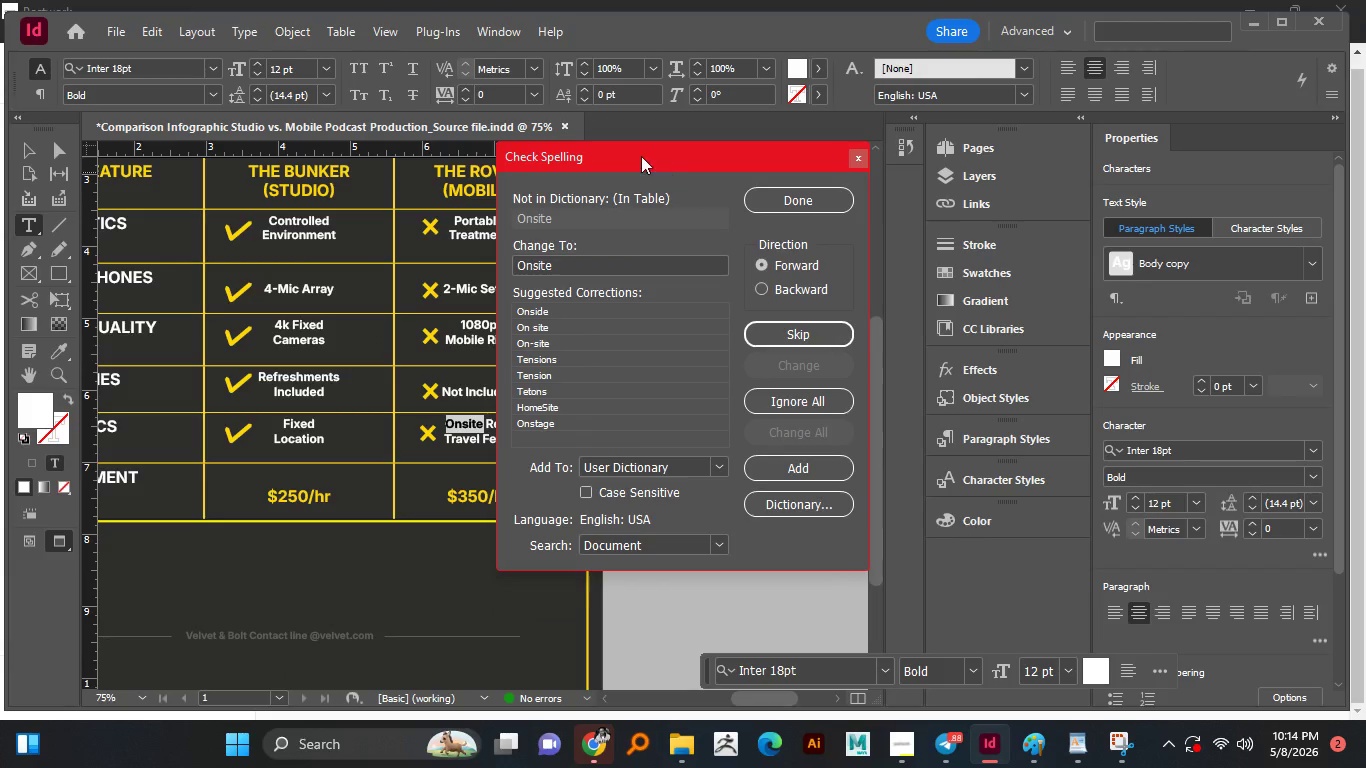 
left_click_drag(start_coordinate=[641, 156], to_coordinate=[766, 184])
 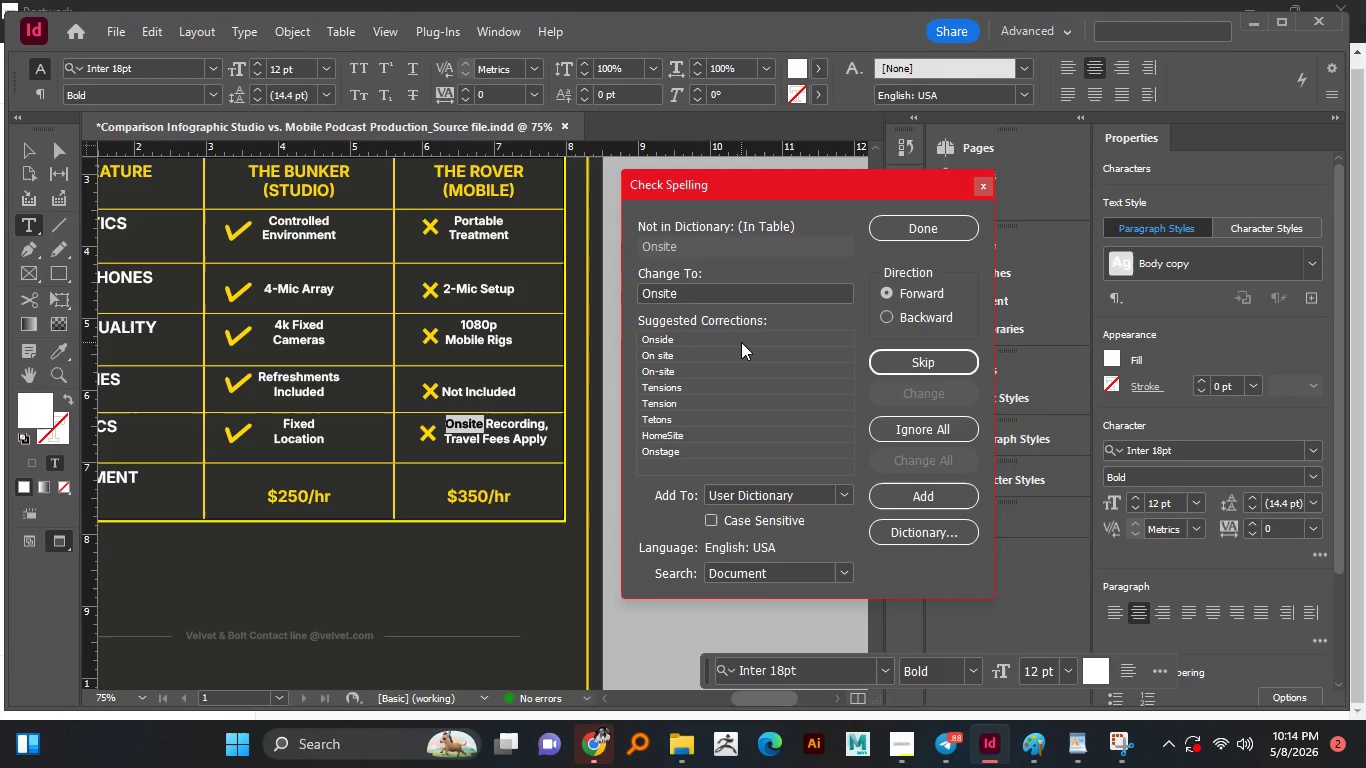 
wait(7.66)
 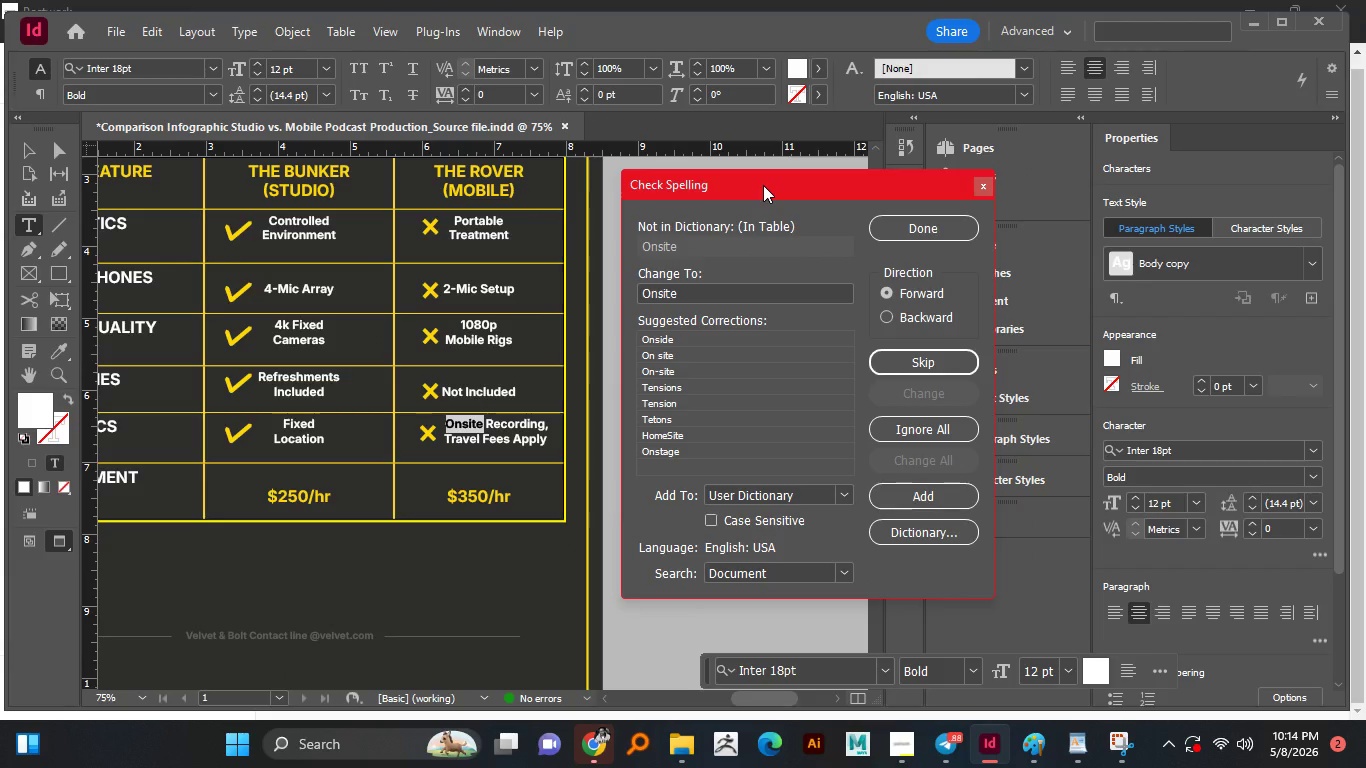 
left_click([677, 373])
 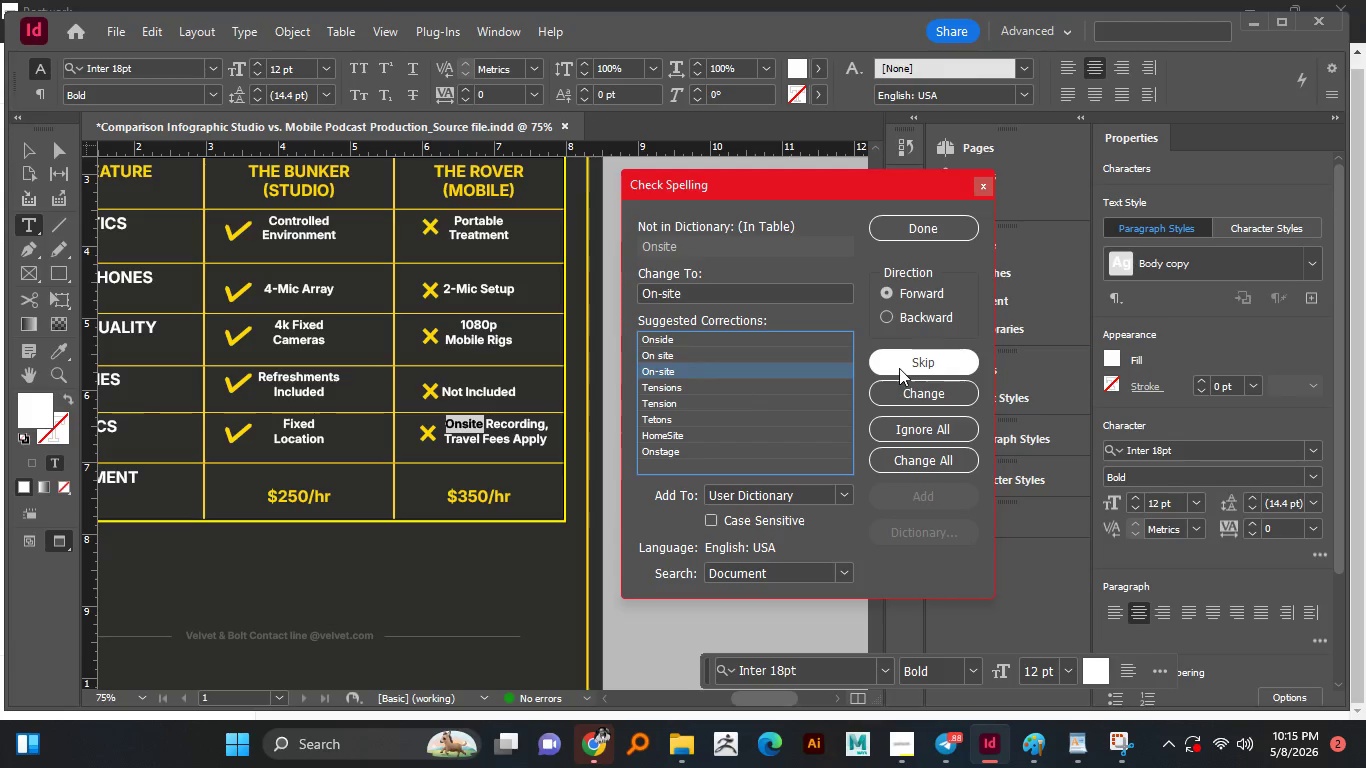 
left_click([904, 386])
 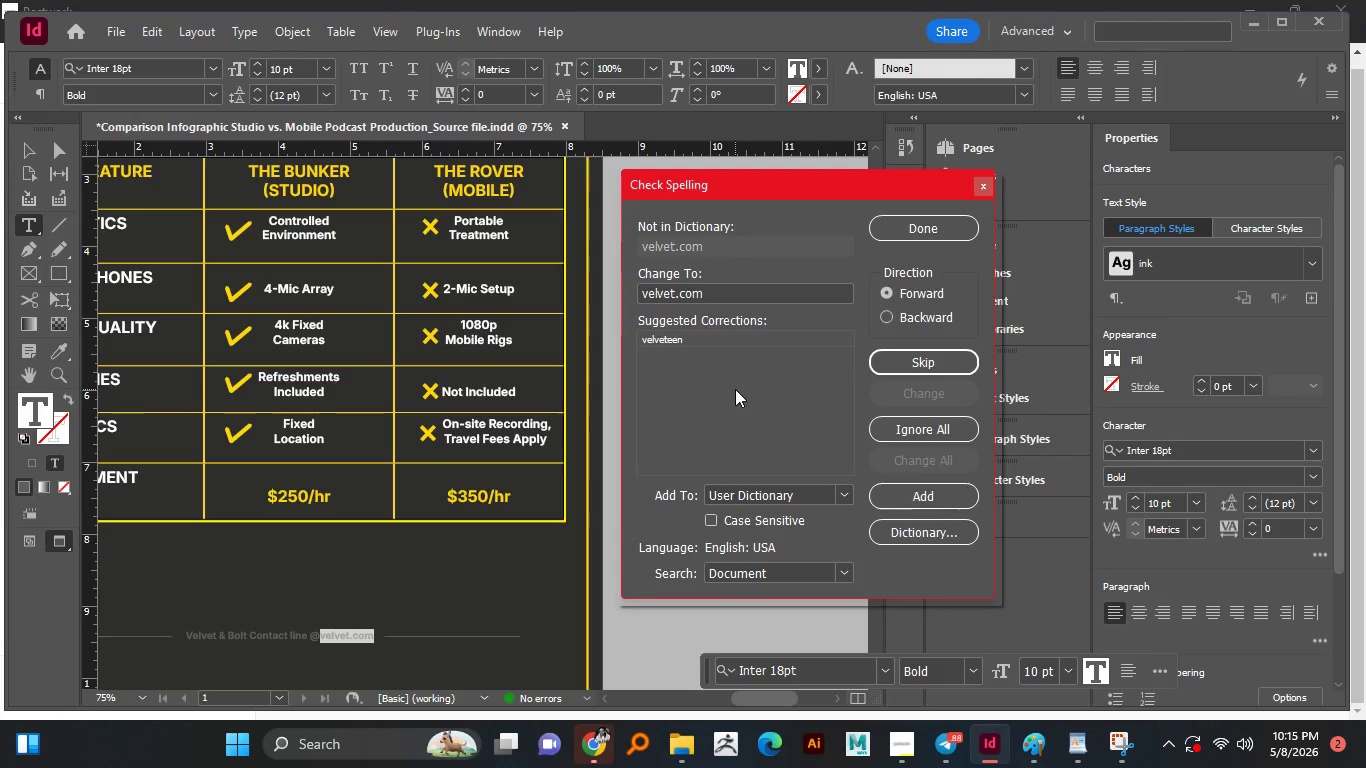 
wait(12.73)
 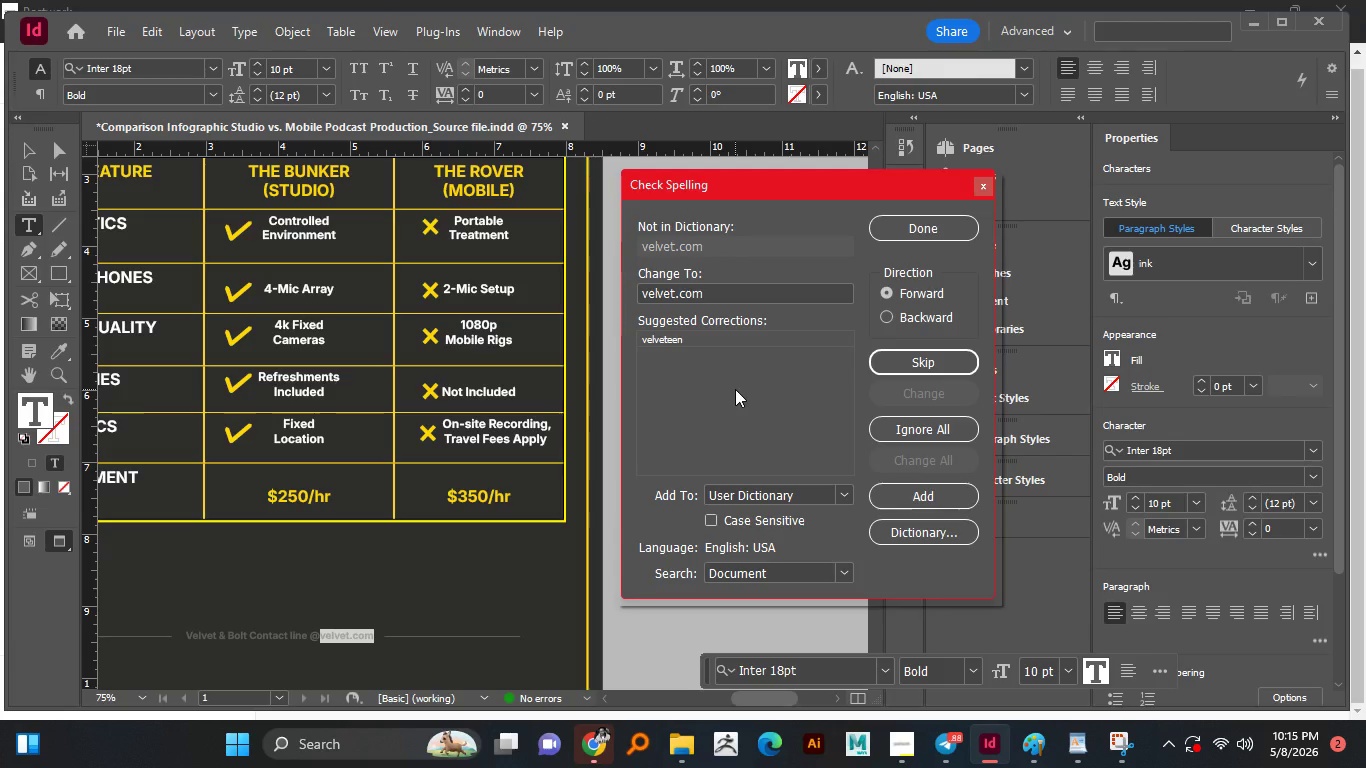 
left_click([815, 294])
 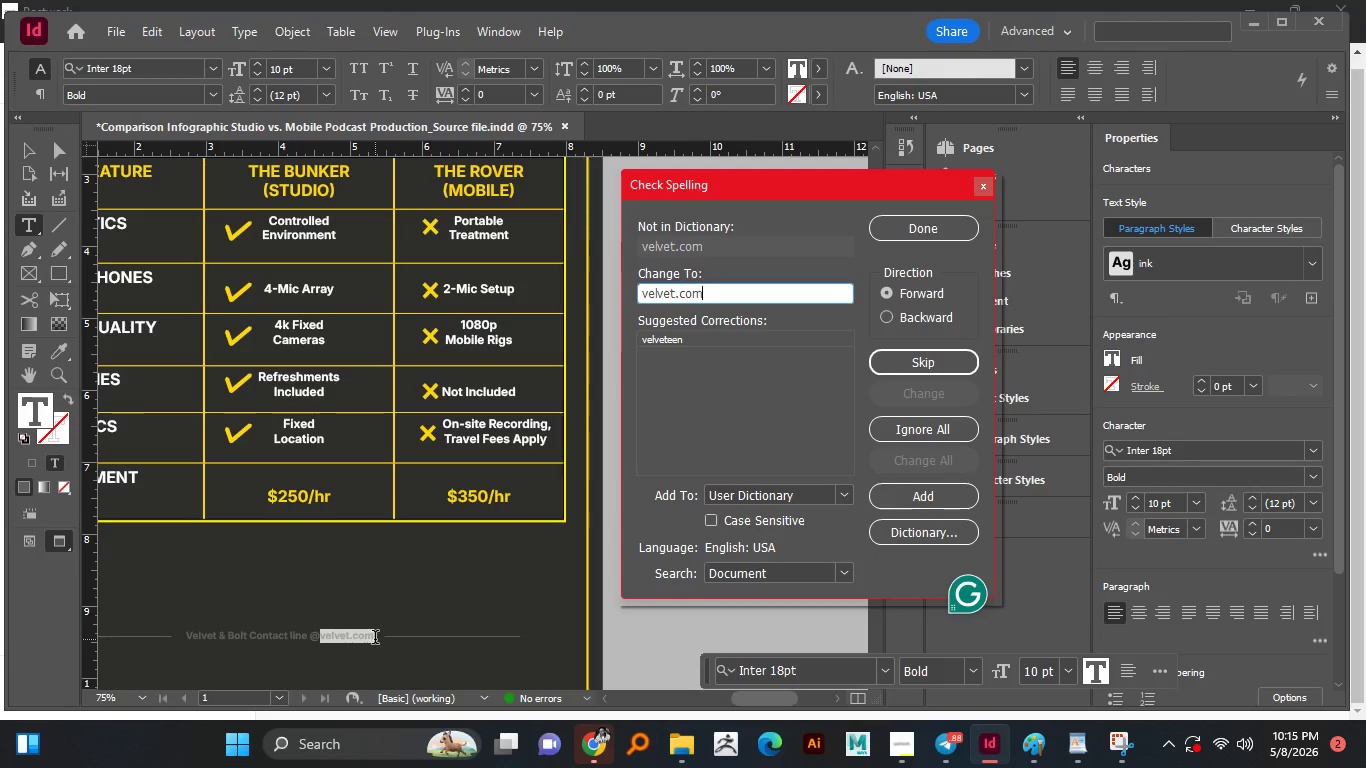 
wait(8.75)
 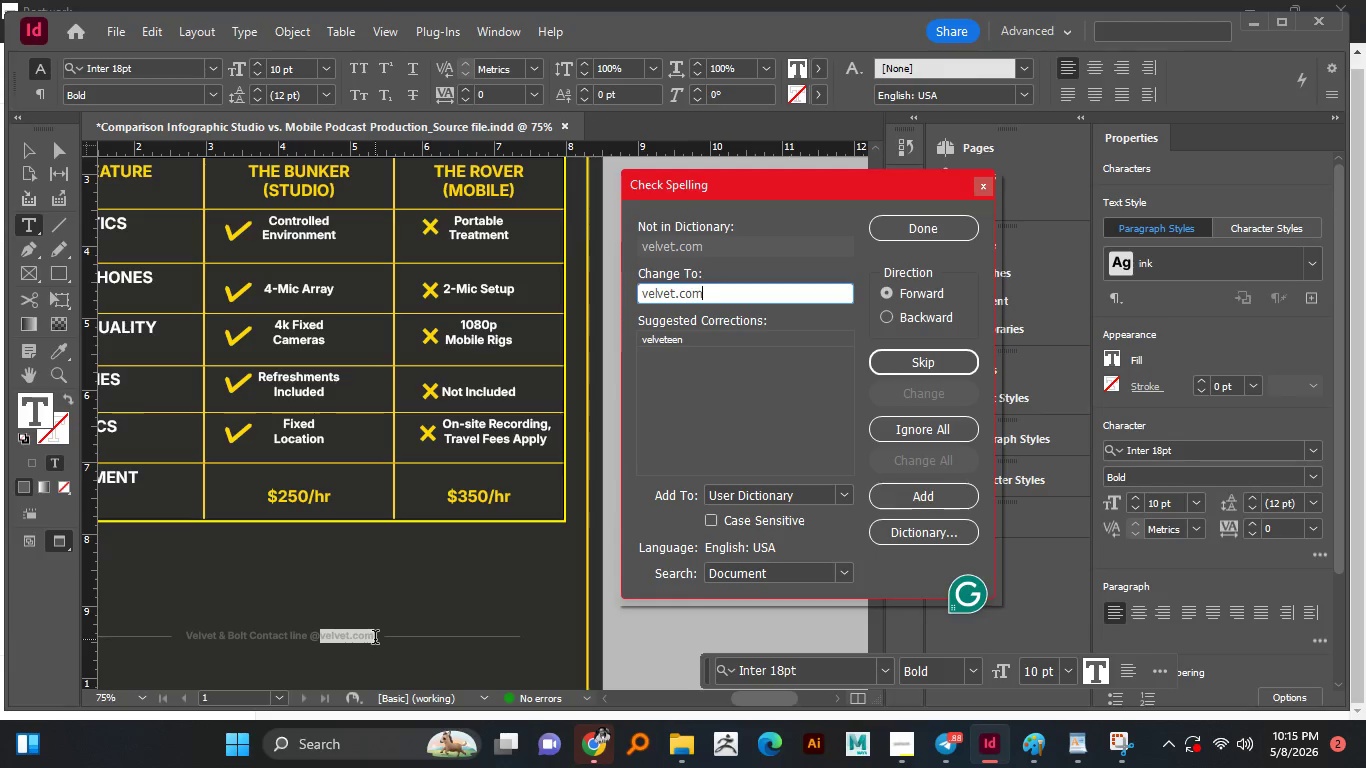 
left_click([948, 357])
 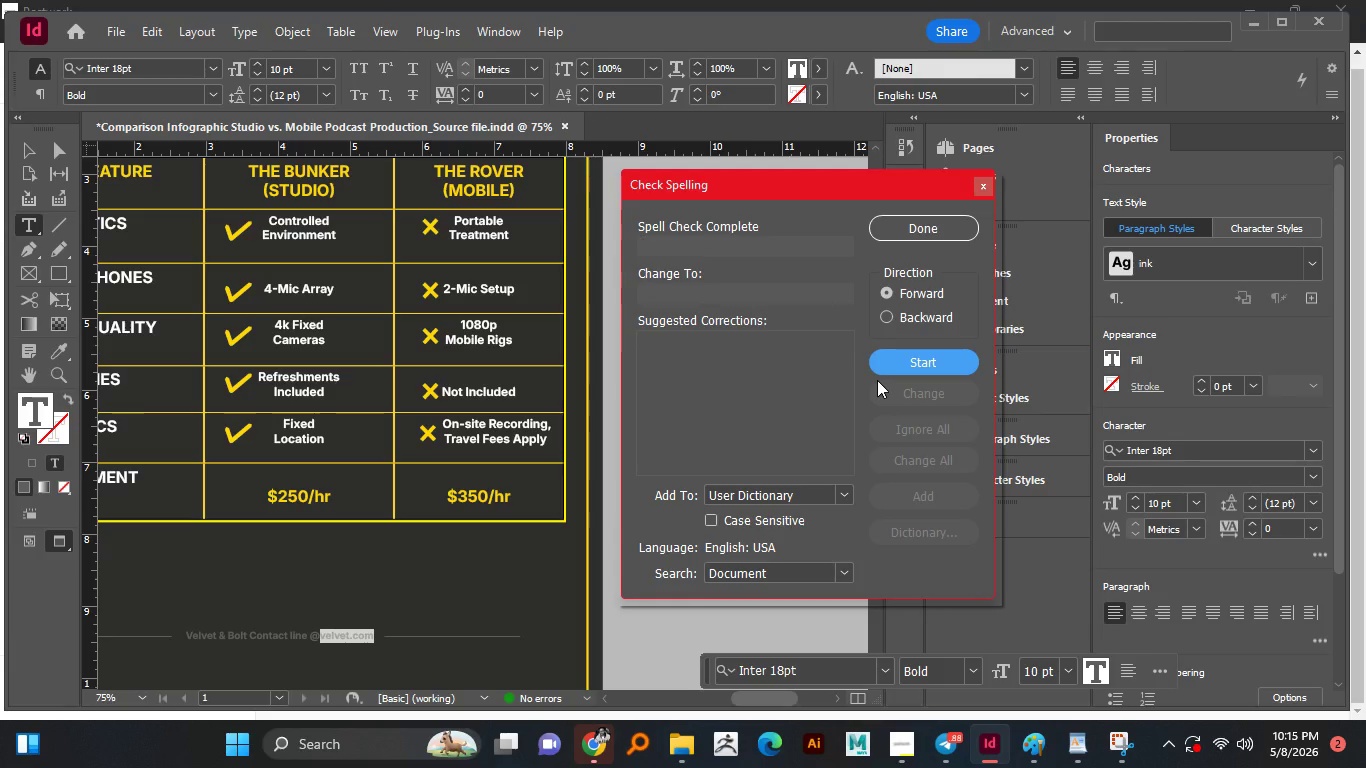 
left_click([895, 370])
 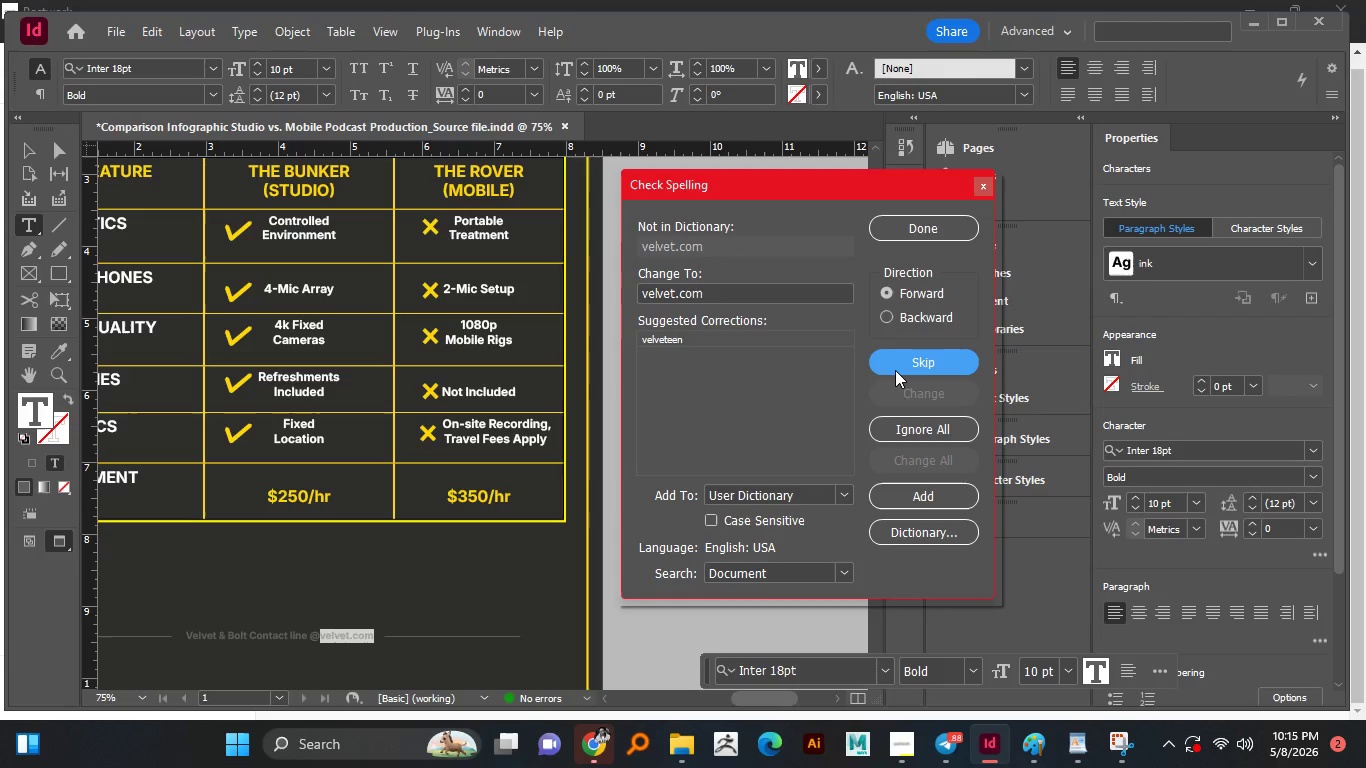 
left_click([896, 370])
 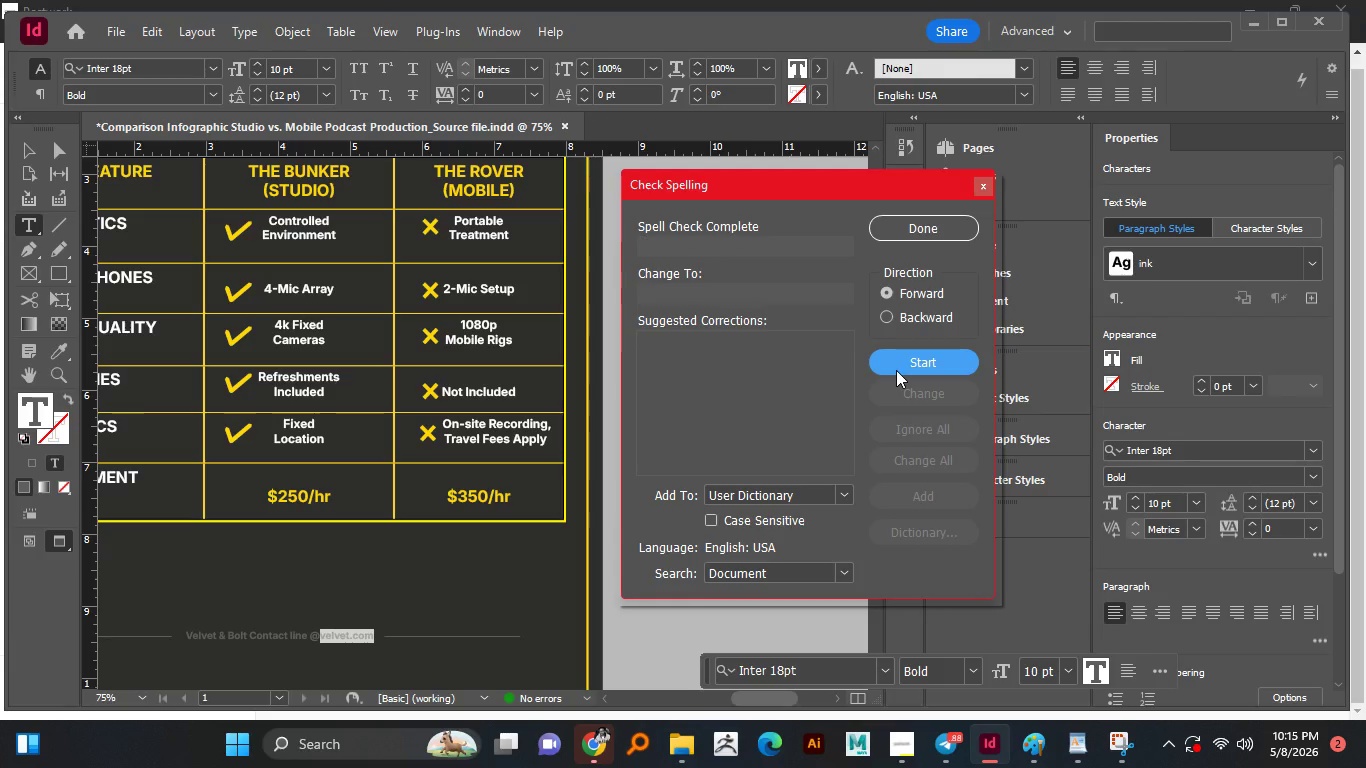 
left_click([896, 370])
 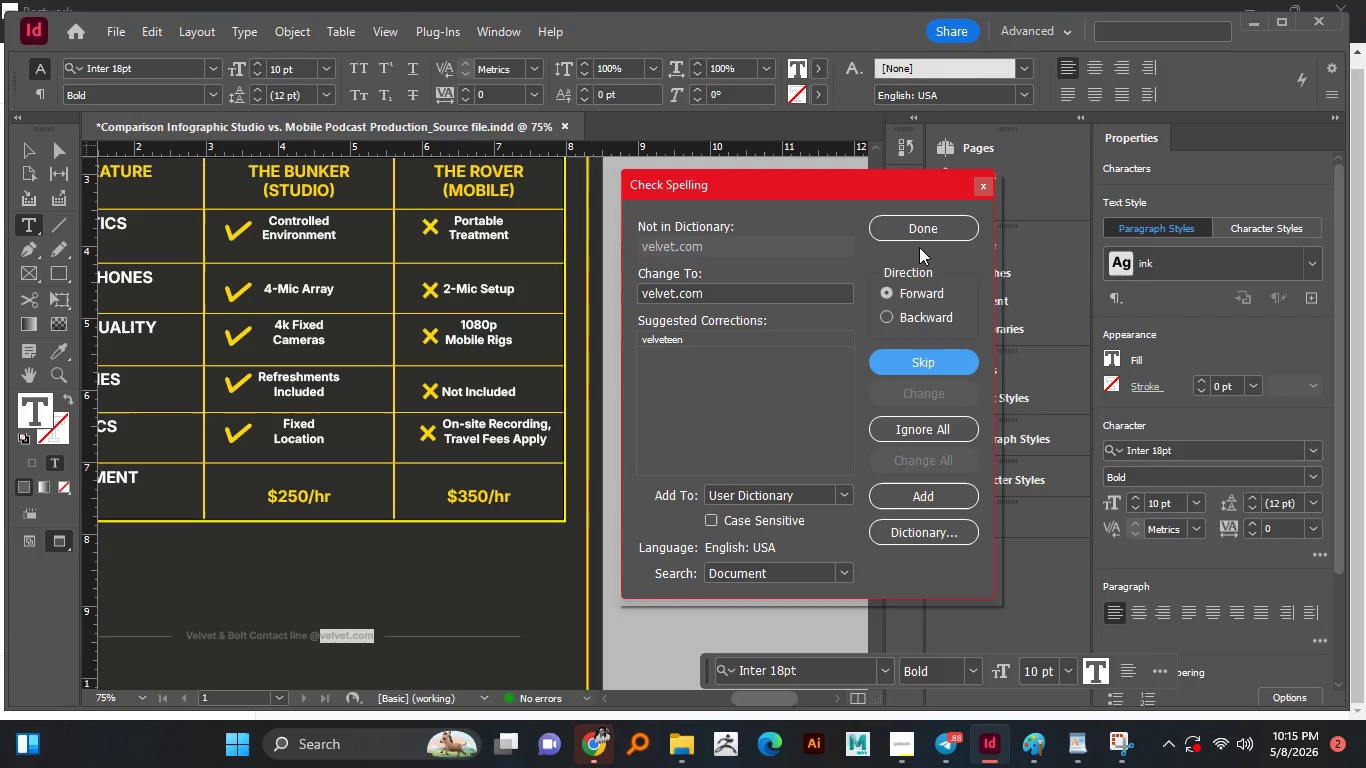 
left_click([940, 229])
 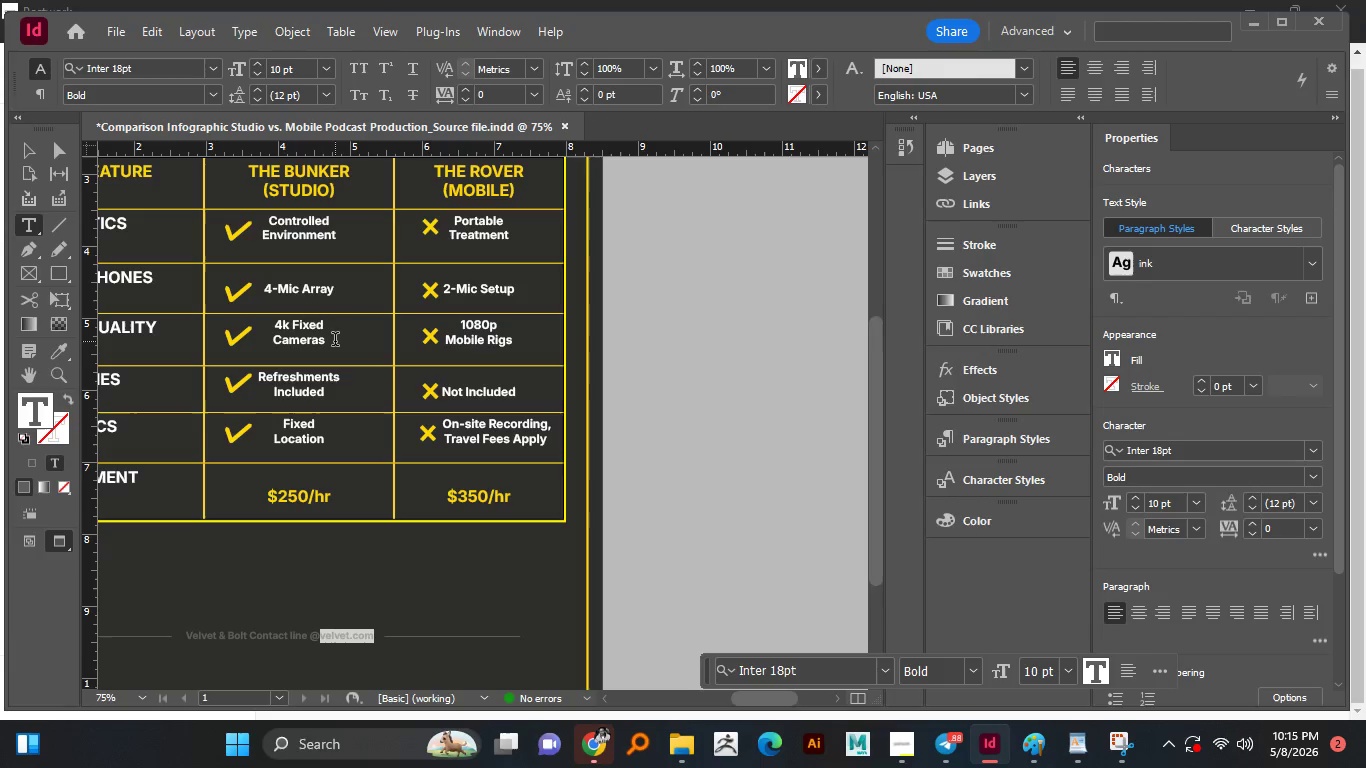 
hold_key(key=AltLeft, duration=1.41)
left_click_drag(start_coordinate=[454, 332], to_coordinate=[544, 388])
 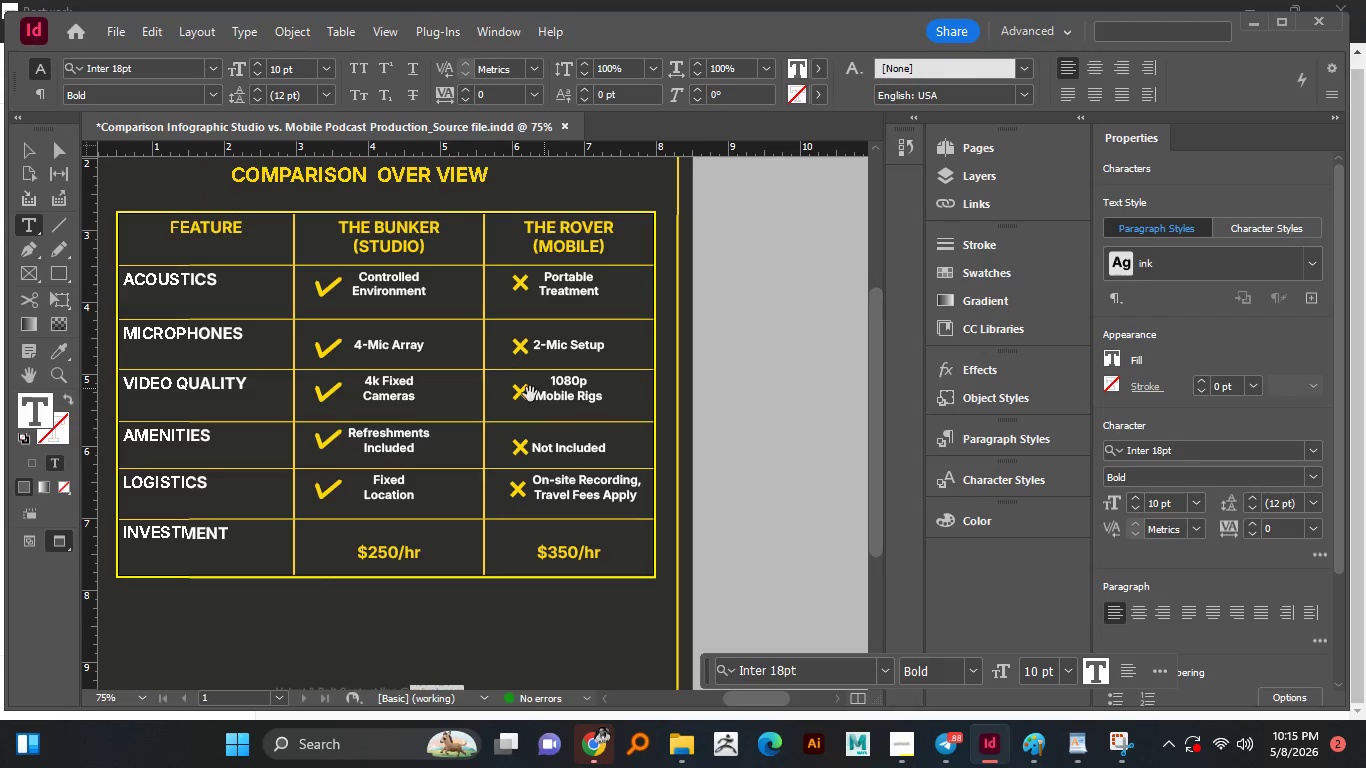 
left_click_drag(start_coordinate=[503, 365], to_coordinate=[531, 394])
 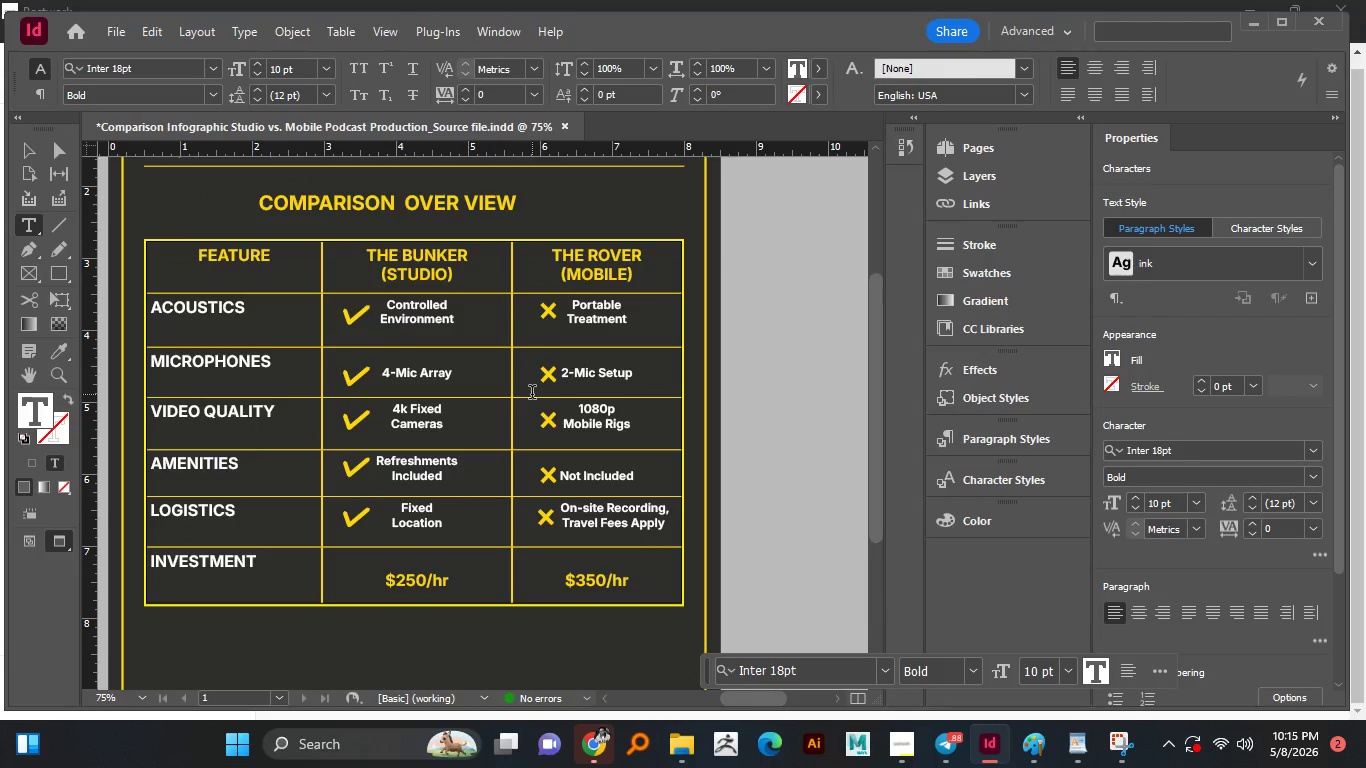 
hold_key(key=AltLeft, duration=1.51)
scroll: coordinate [532, 394], scroll_direction: down, amount: 1.0
 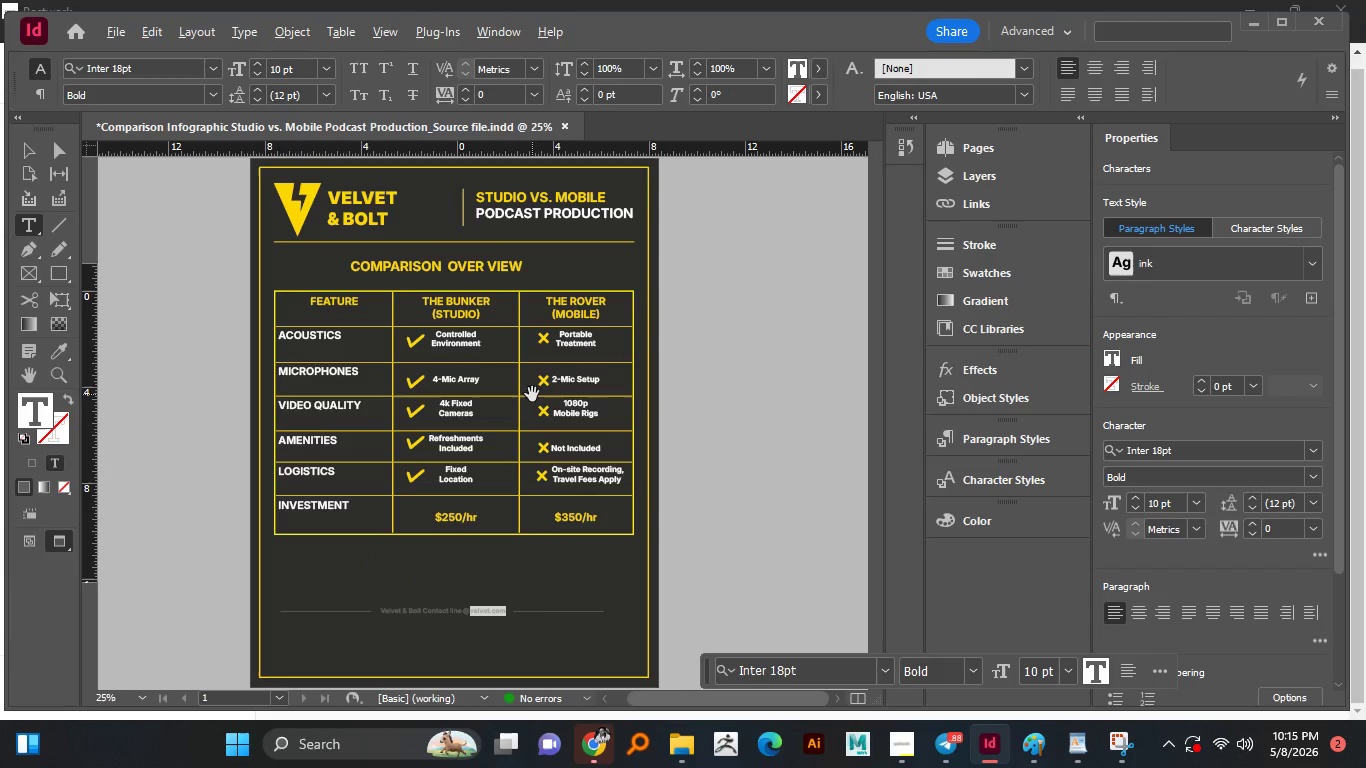 
key(Alt+AltLeft)
 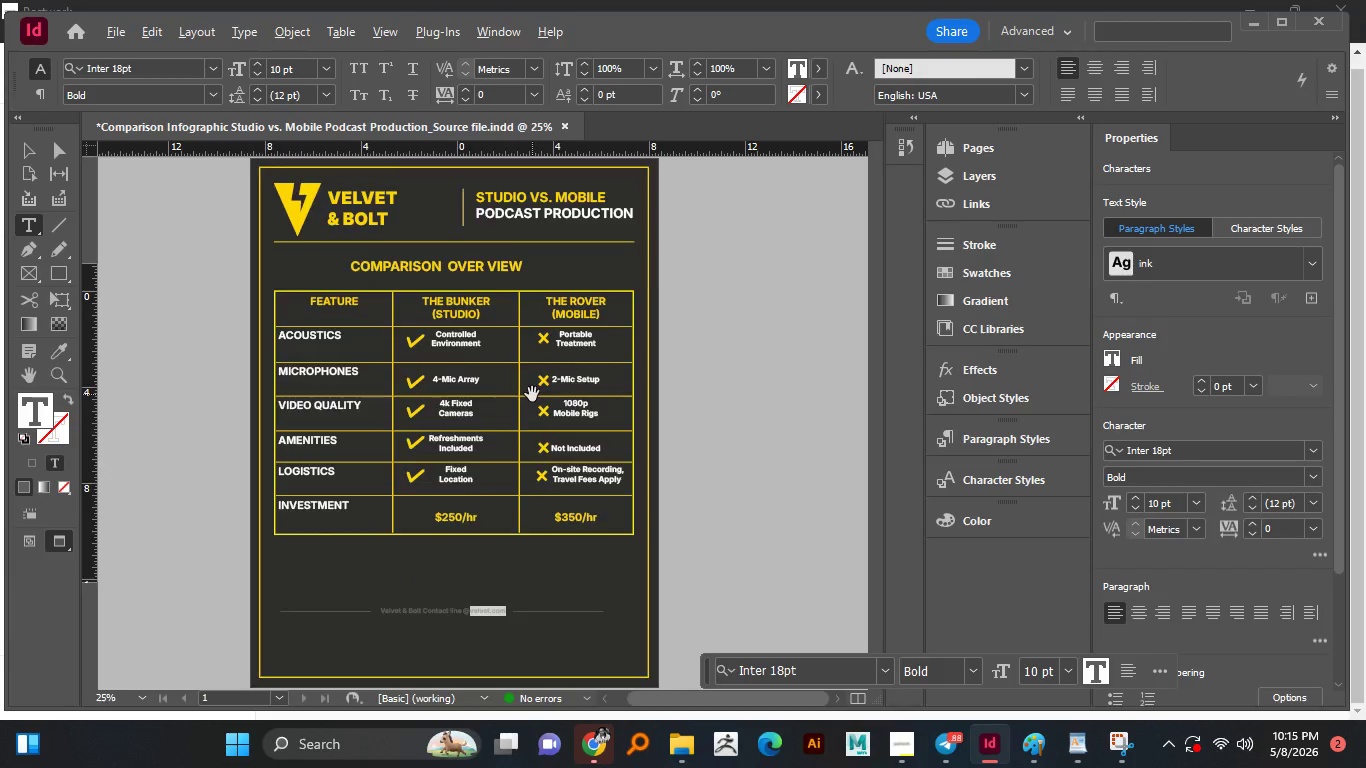 
key(Alt+AltLeft)
 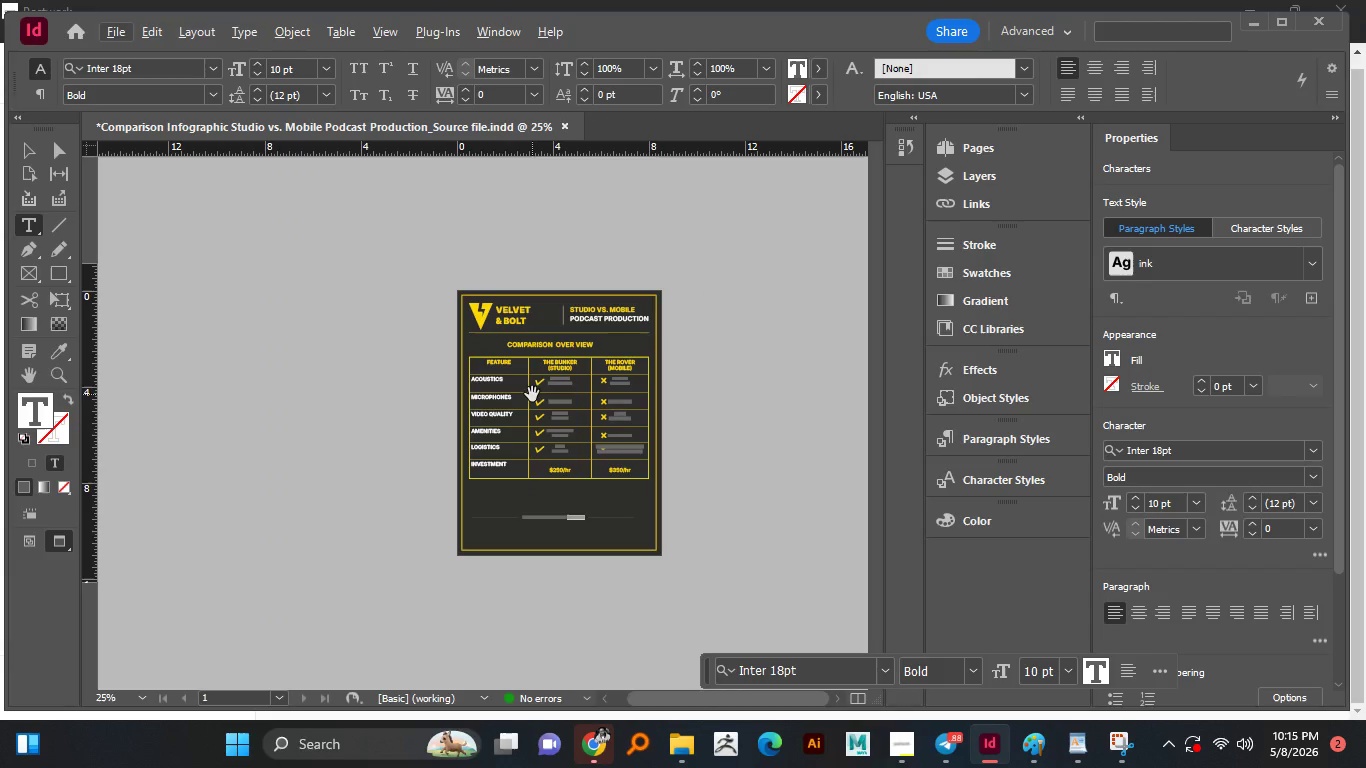 
hold_key(key=AltLeft, duration=0.72)
 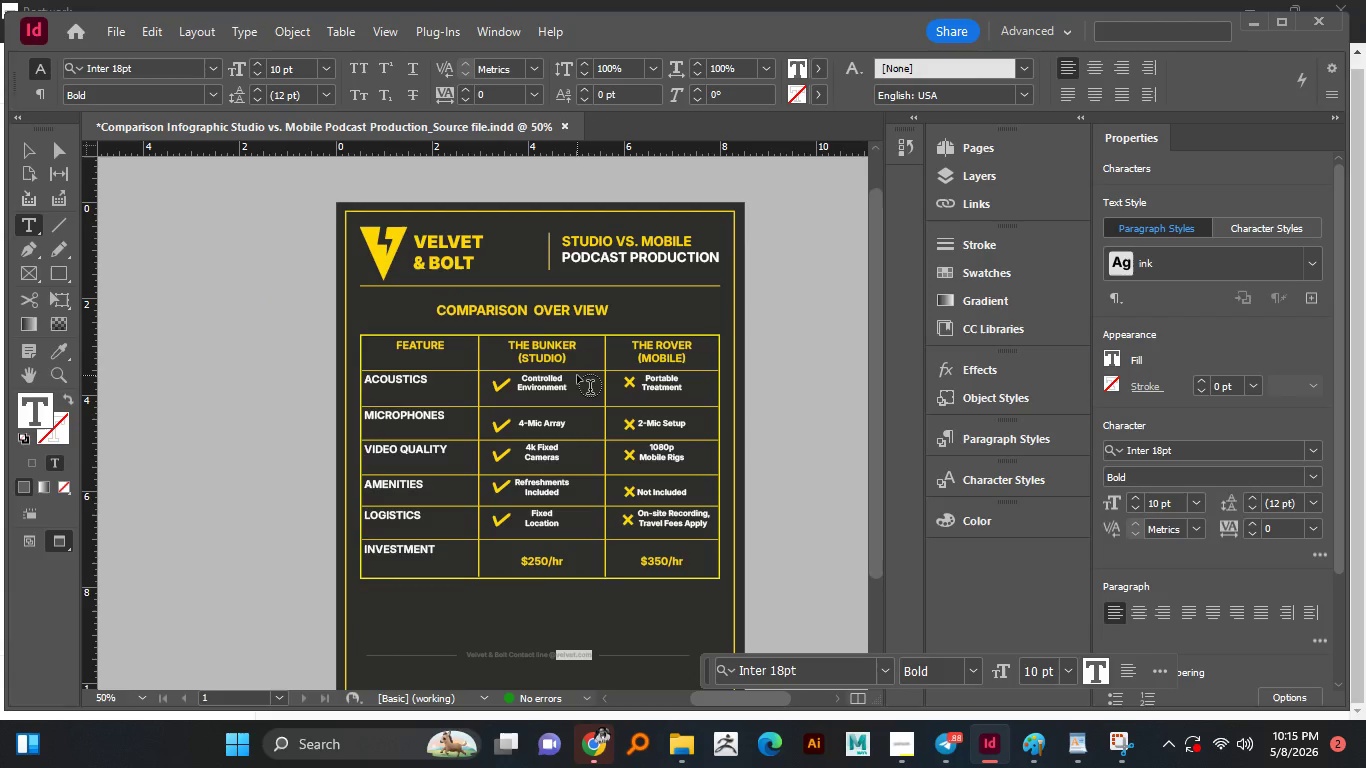 
scroll: coordinate [578, 376], scroll_direction: up, amount: 2.0
 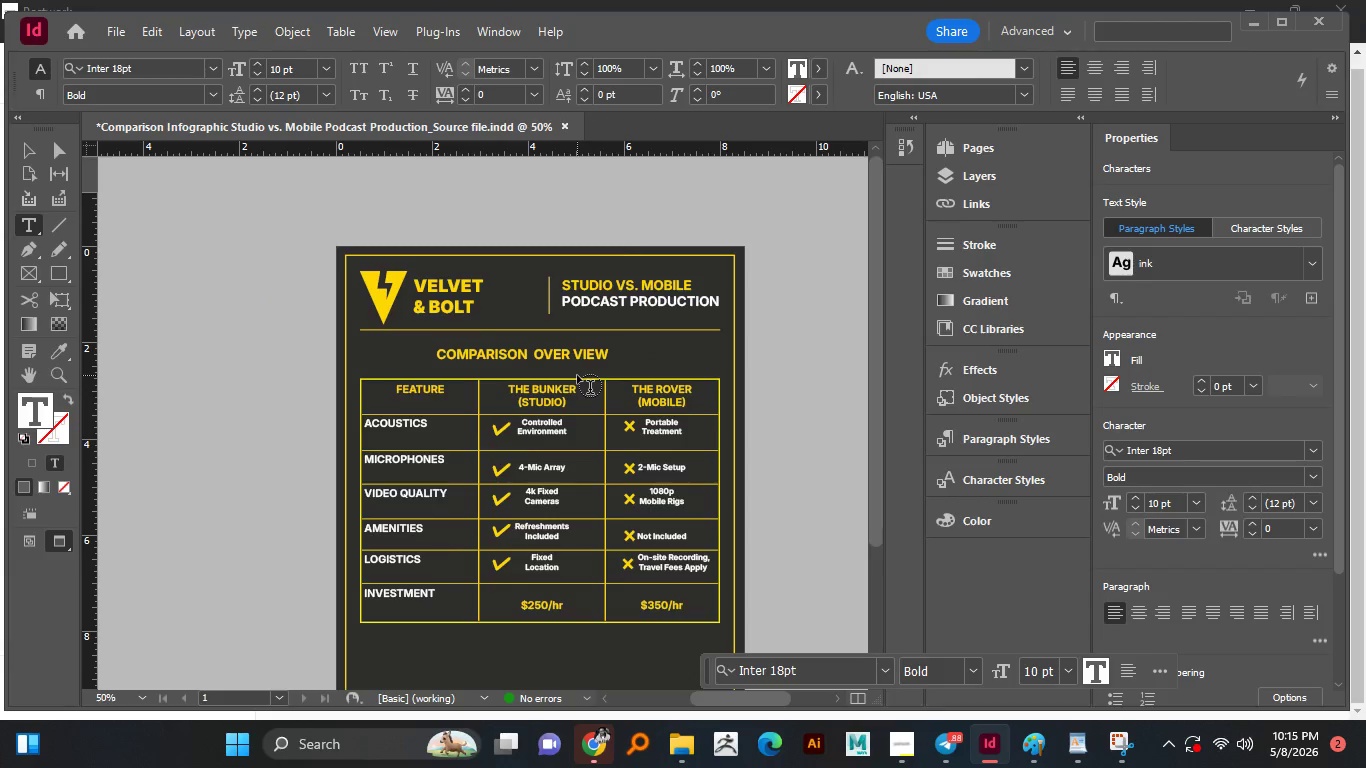 
scroll: coordinate [577, 375], scroll_direction: down, amount: 1.0
 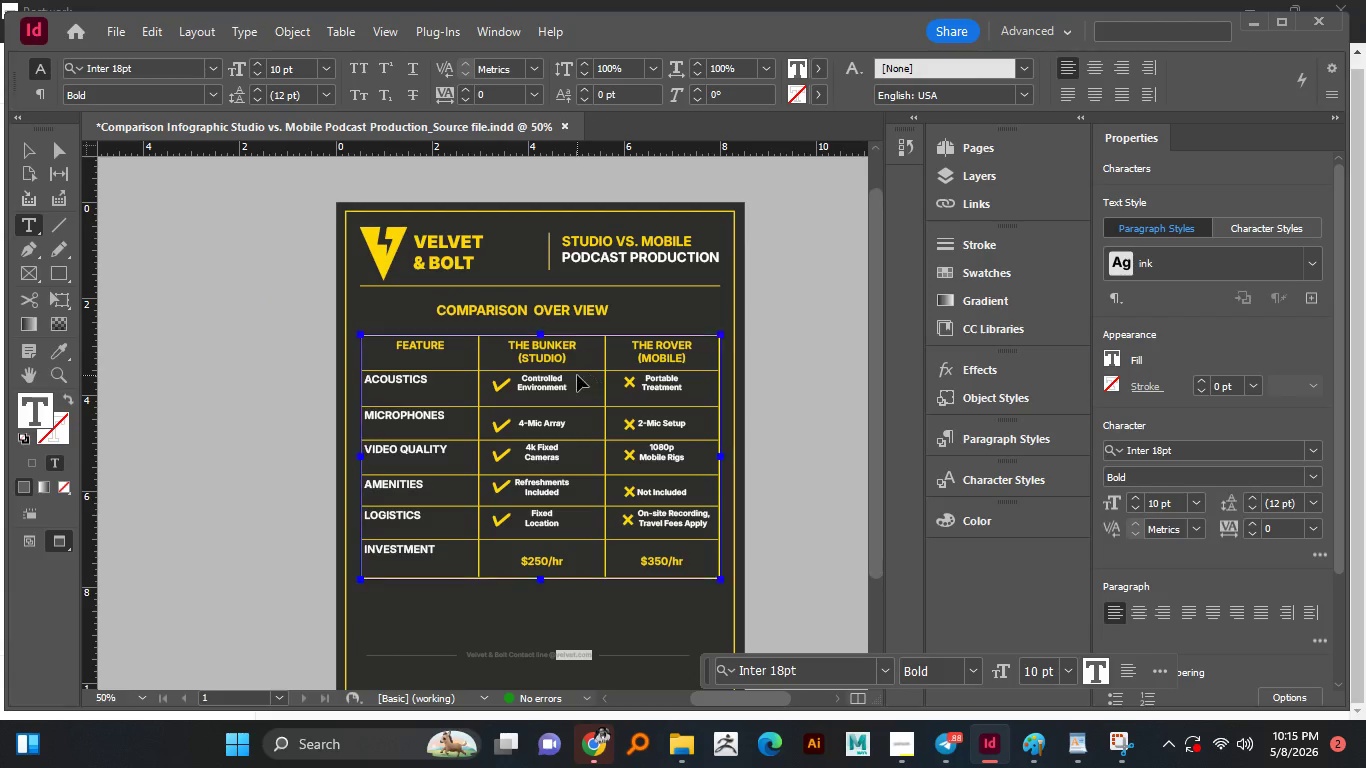 
hold_key(key=ControlLeft, duration=0.62)
 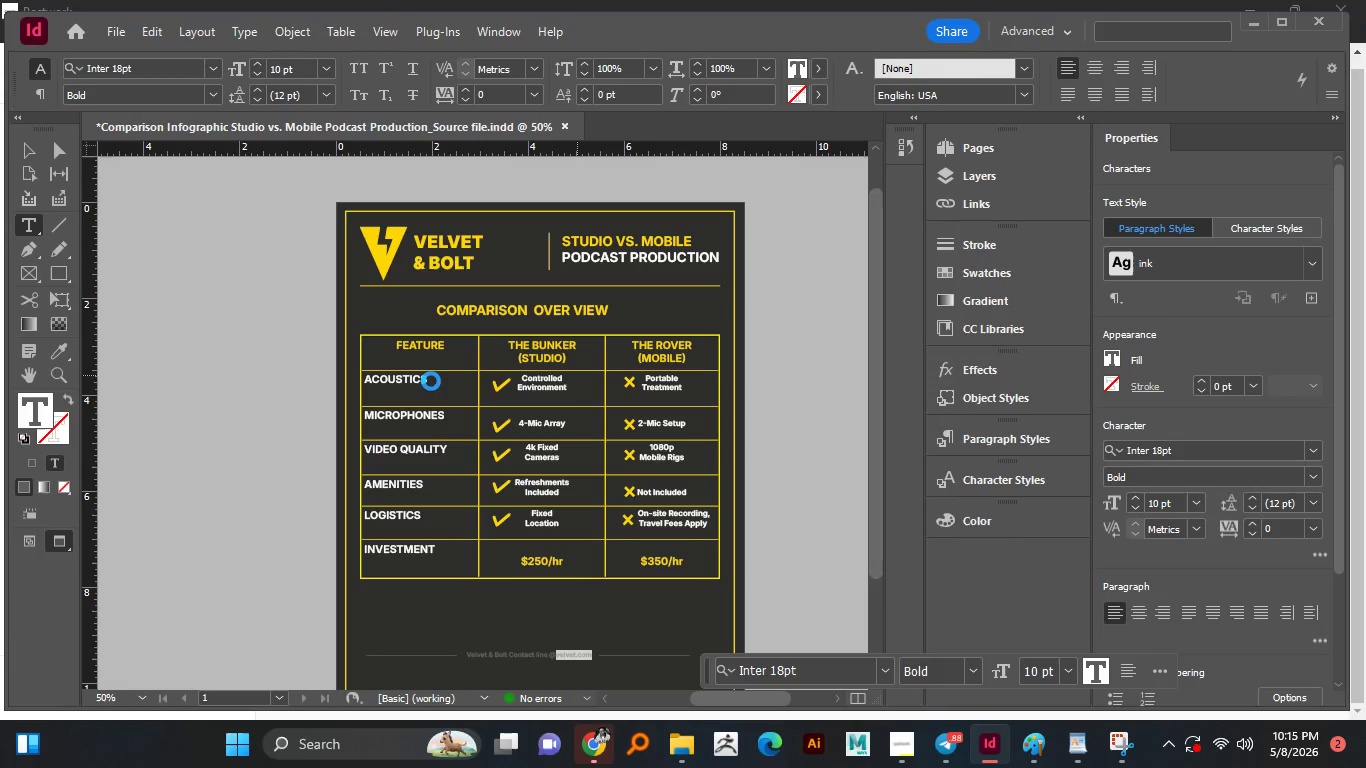 